 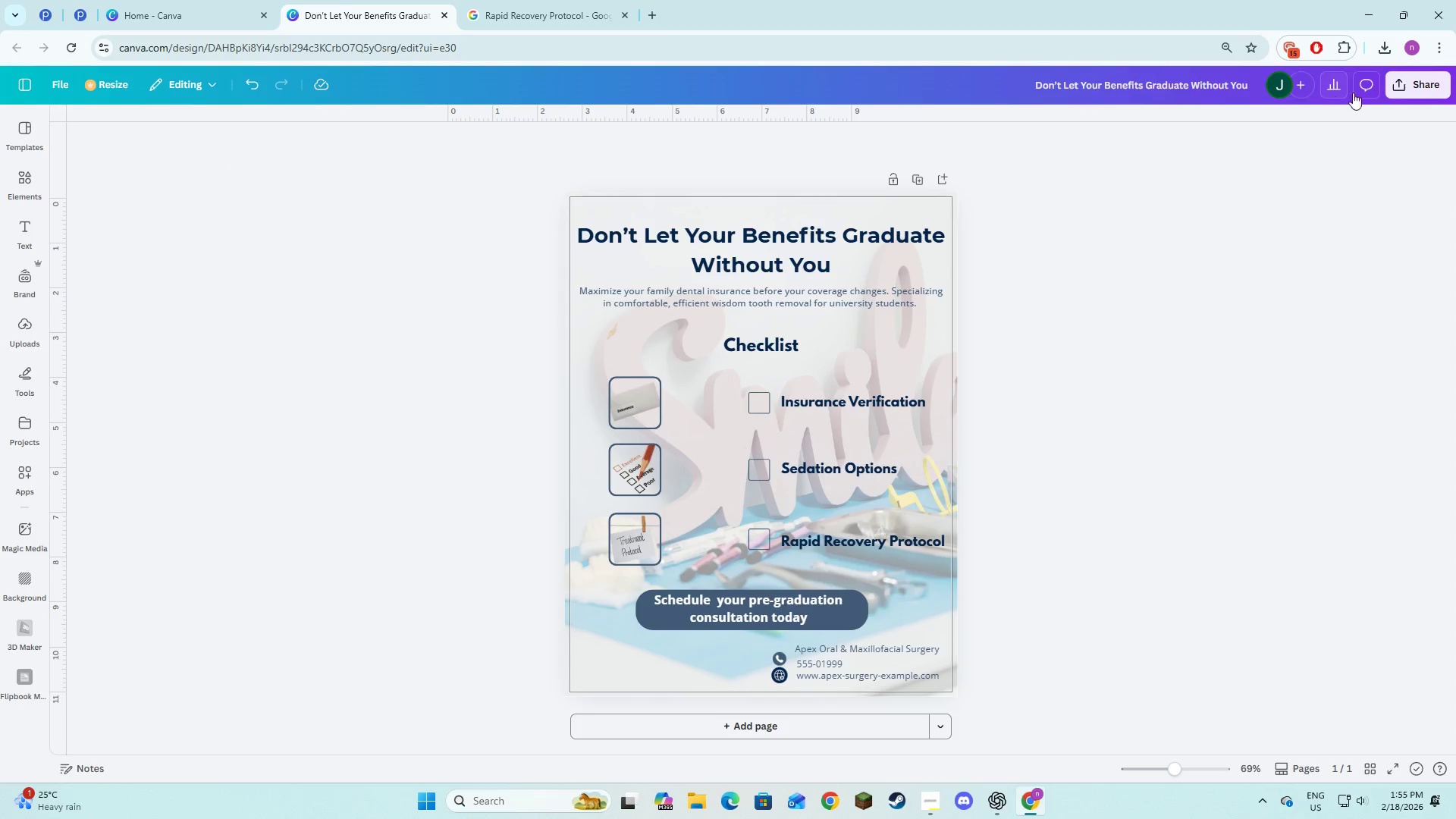 
left_click([1205, 379])
 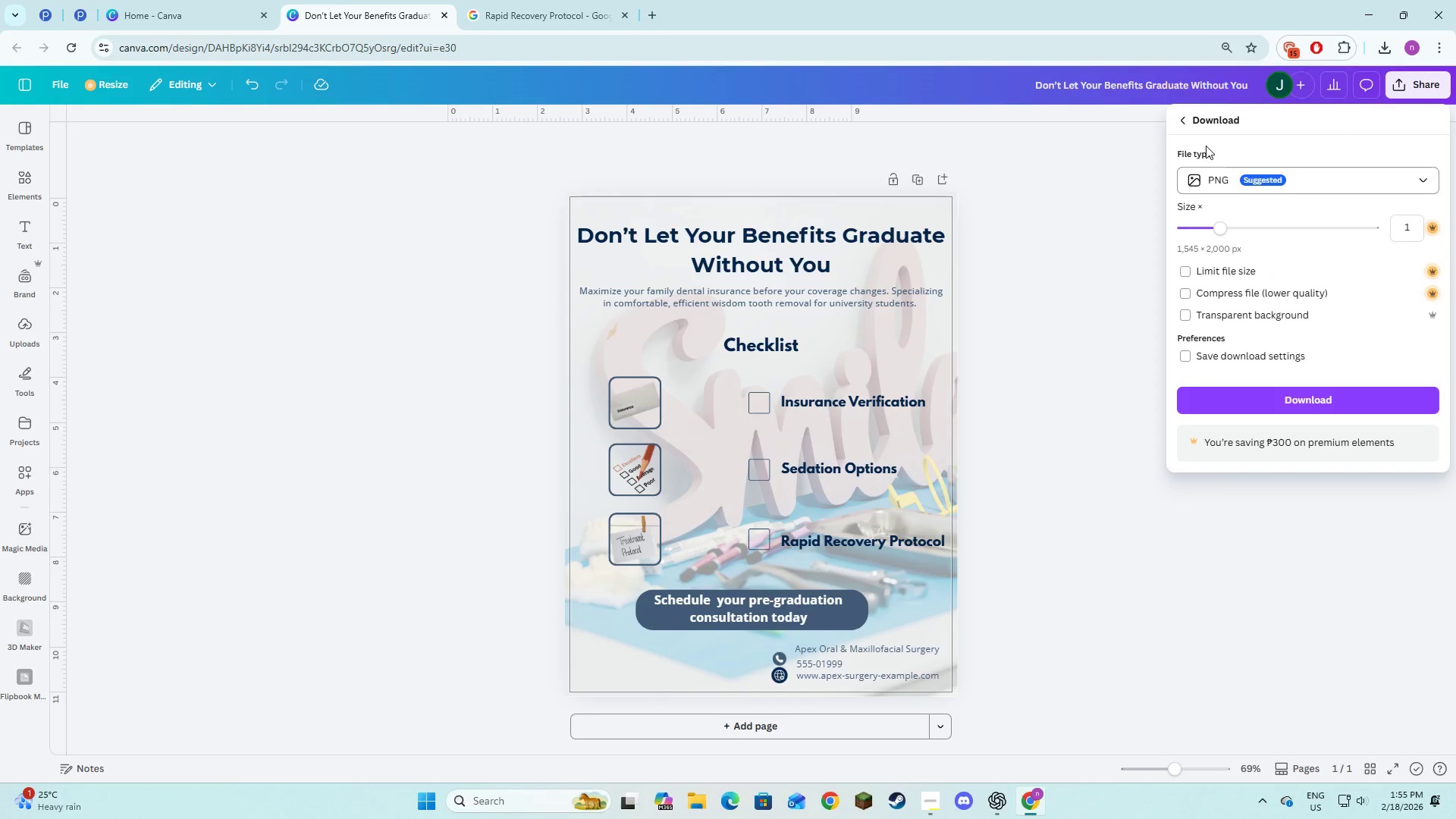 
left_click([1174, 120])
 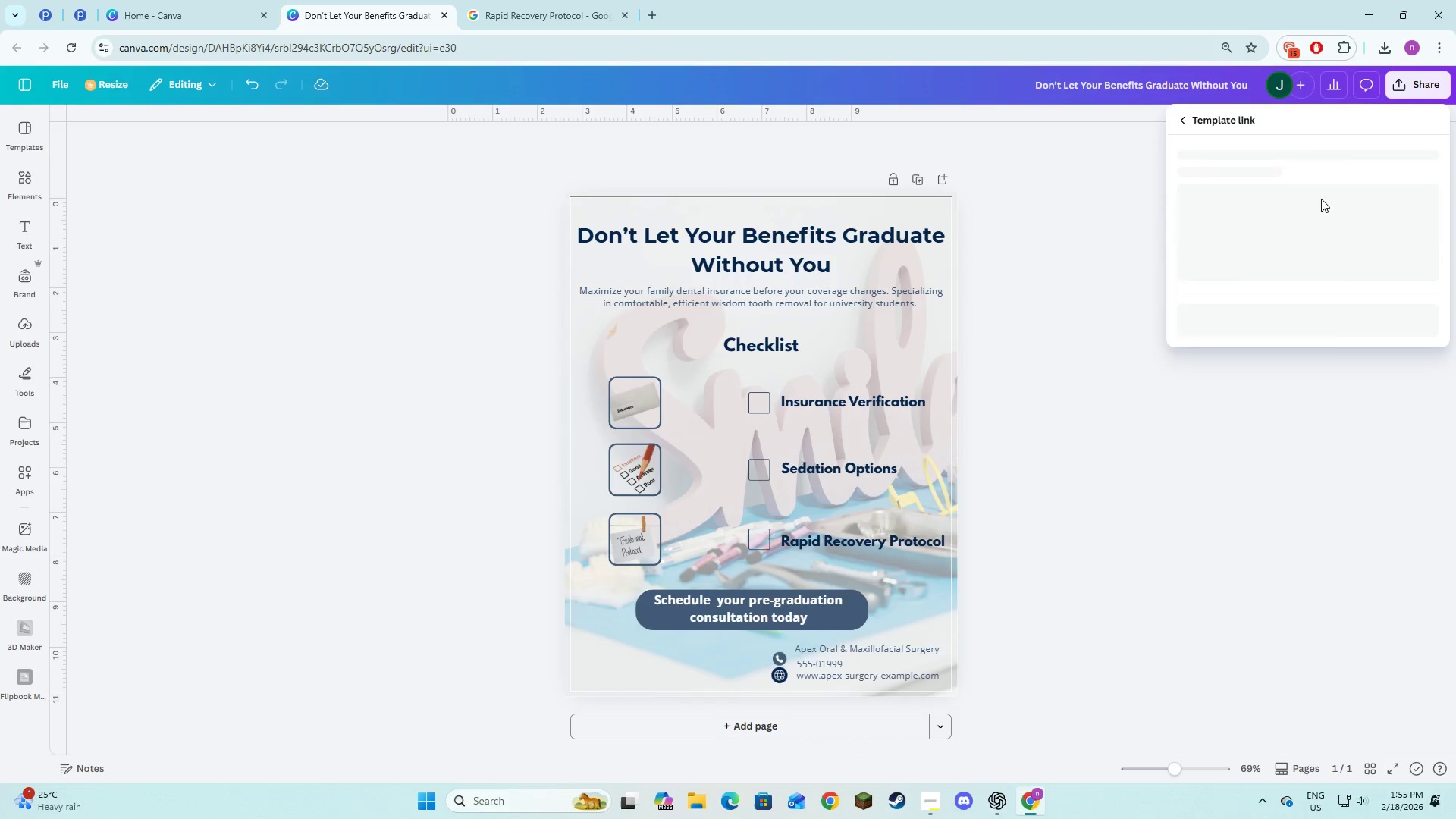 
left_click([1362, 396])
 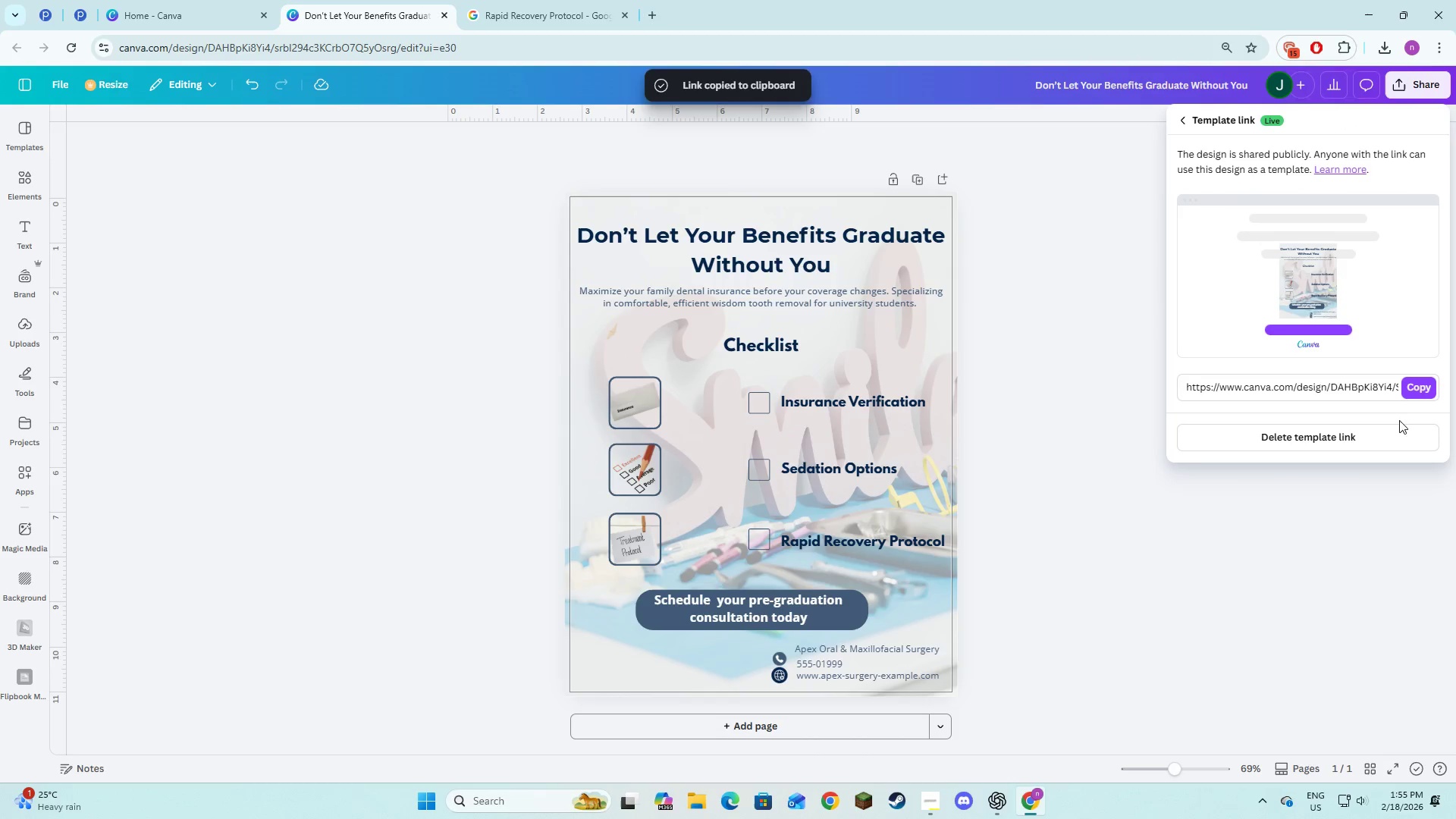 
left_click([1413, 393])
 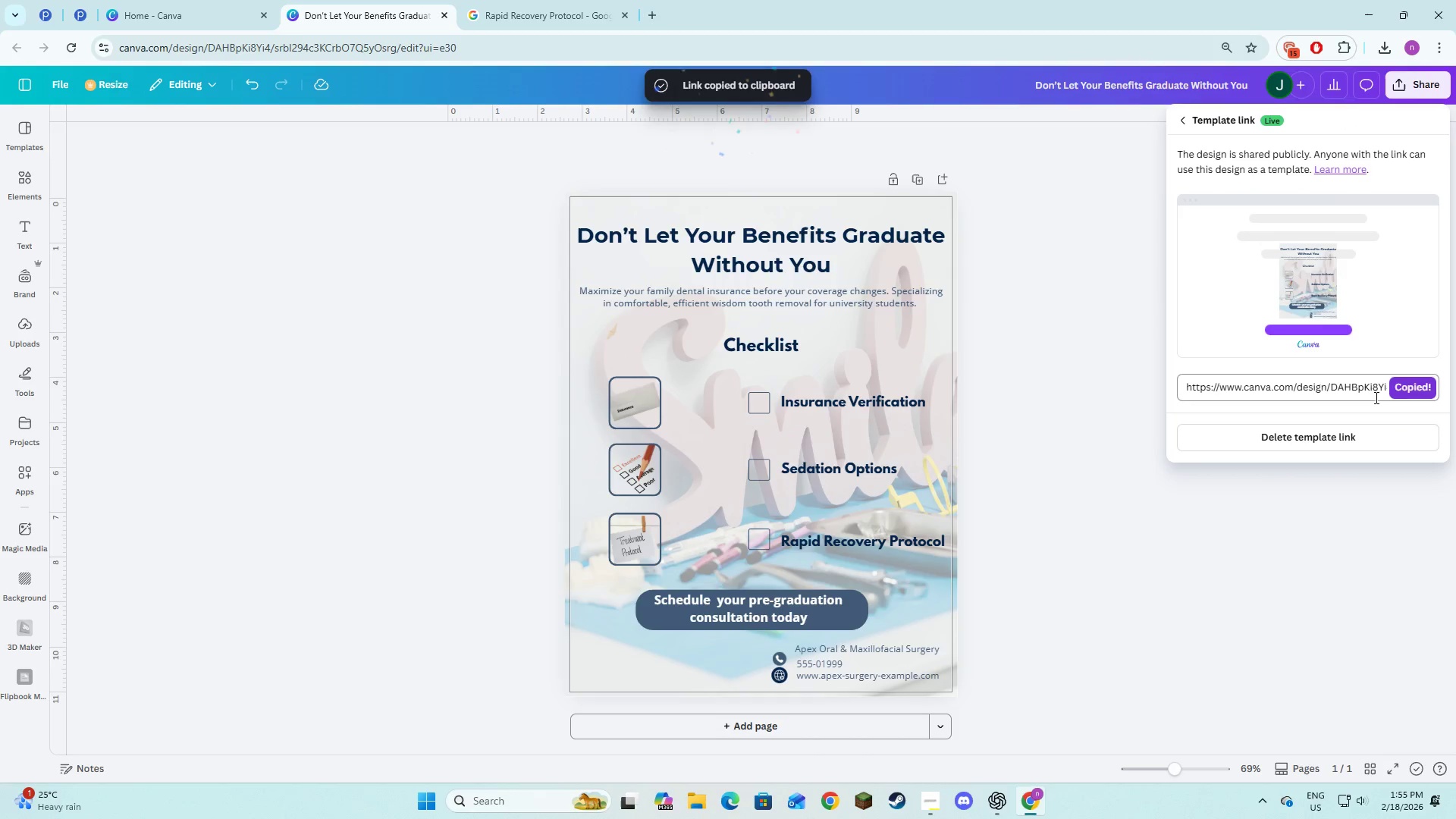 
key(Alt+AltLeft)
 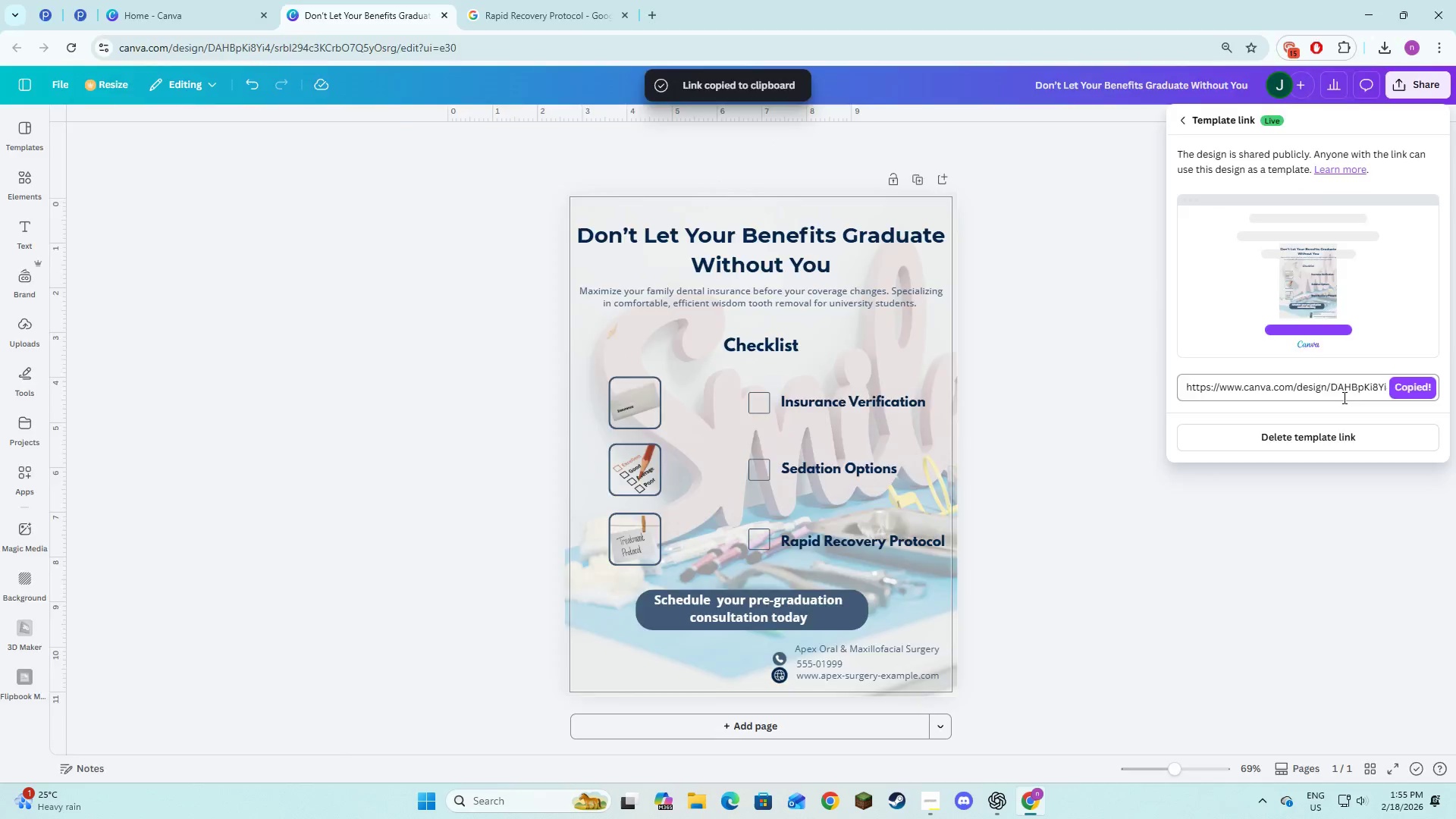 
key(Alt+Tab)